 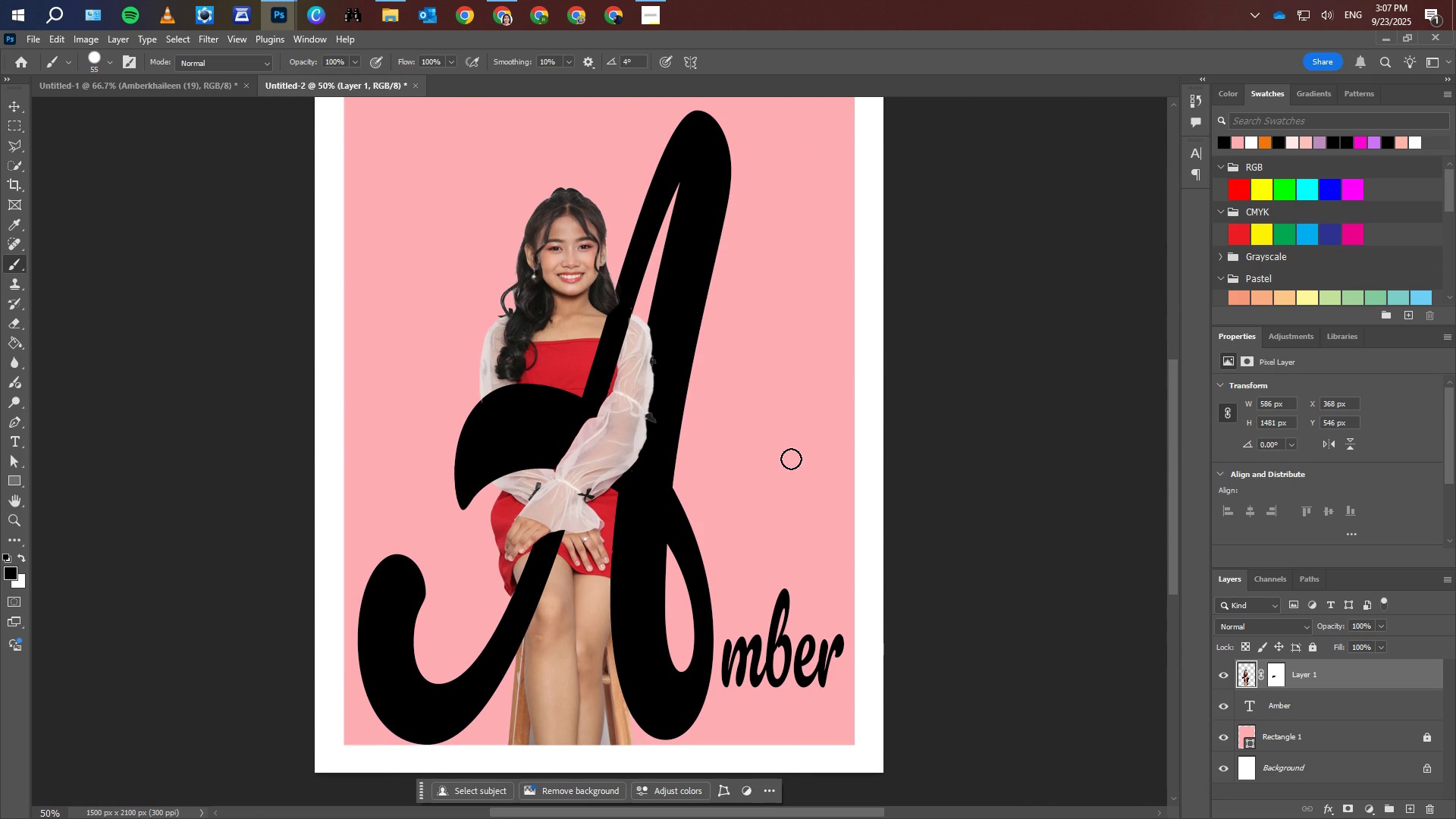 
scroll: coordinate [808, 468], scroll_direction: up, amount: 2.0
 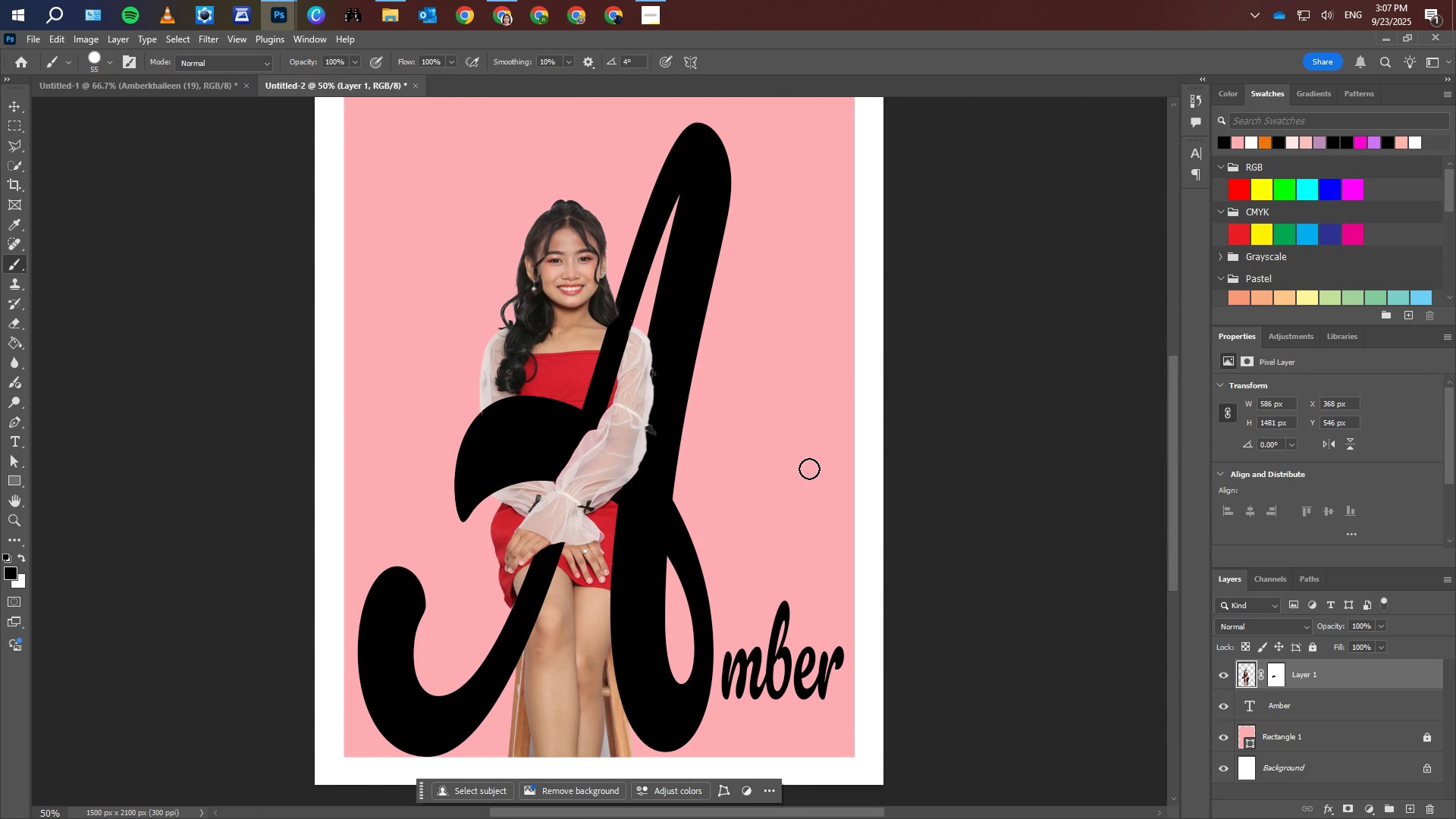 
scroll: coordinate [812, 468], scroll_direction: down, amount: 9.0
 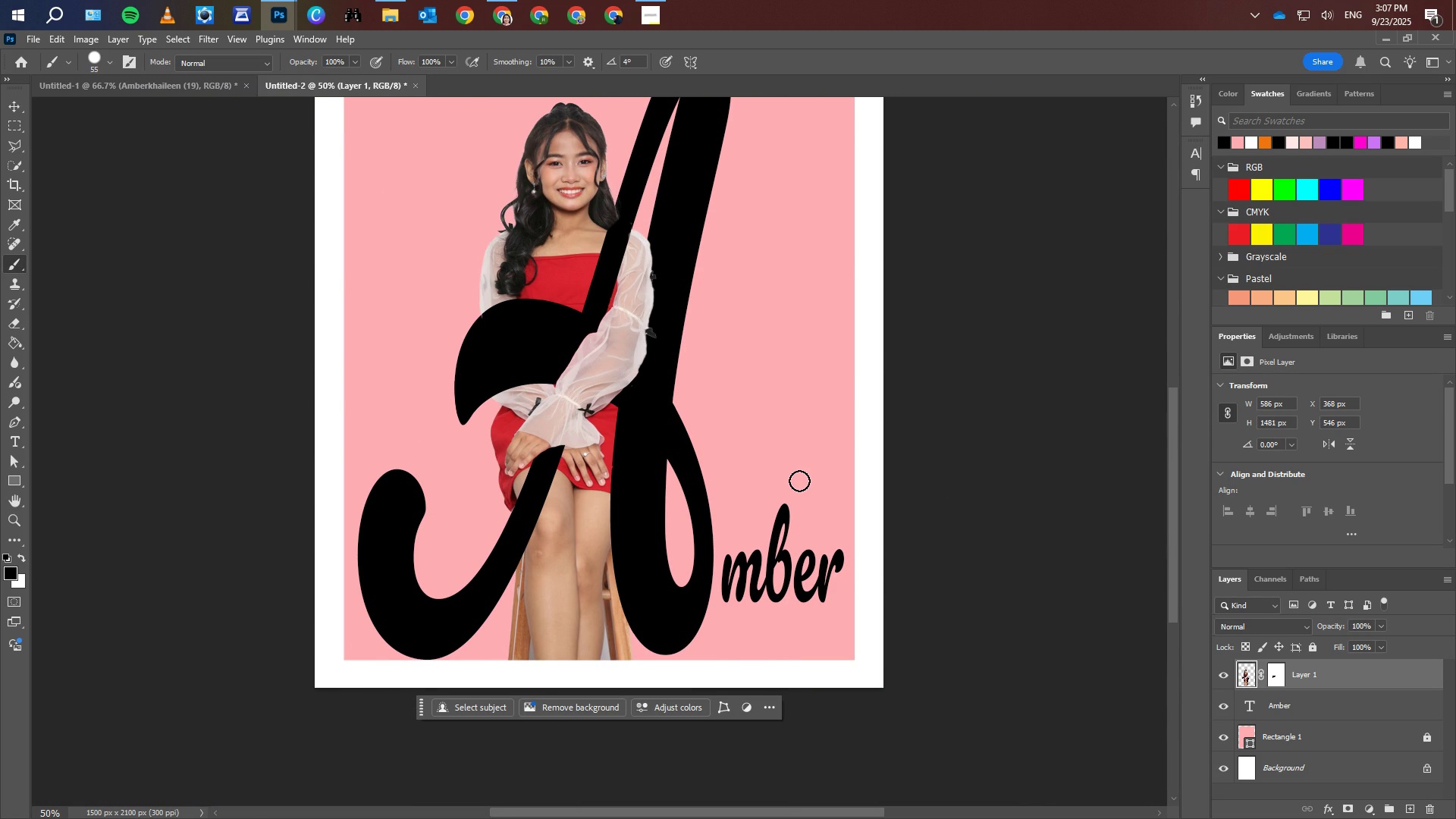 
scroll: coordinate [799, 481], scroll_direction: up, amount: 4.0
 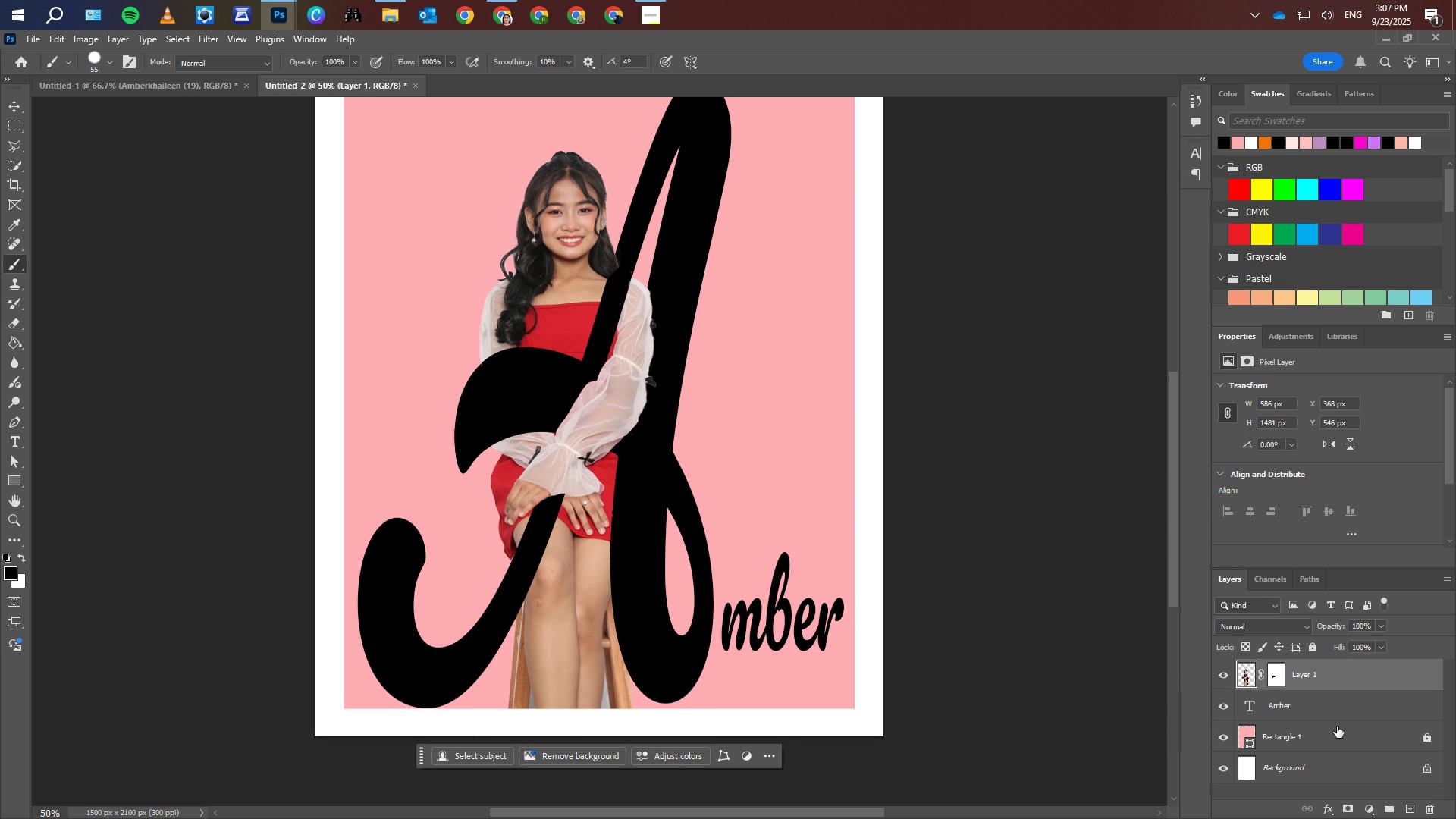 
left_click([1321, 704])
 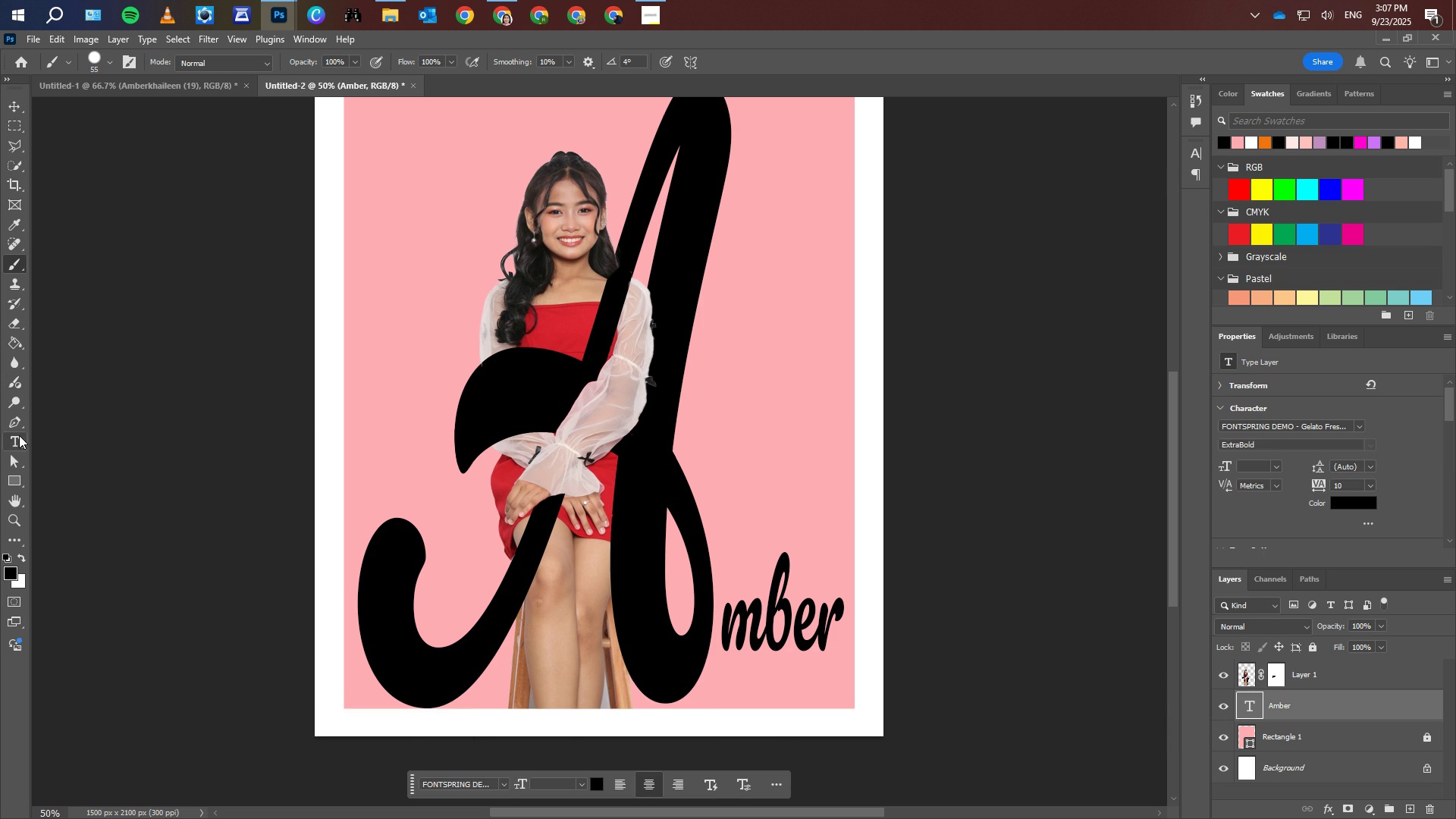 
left_click([14, 441])
 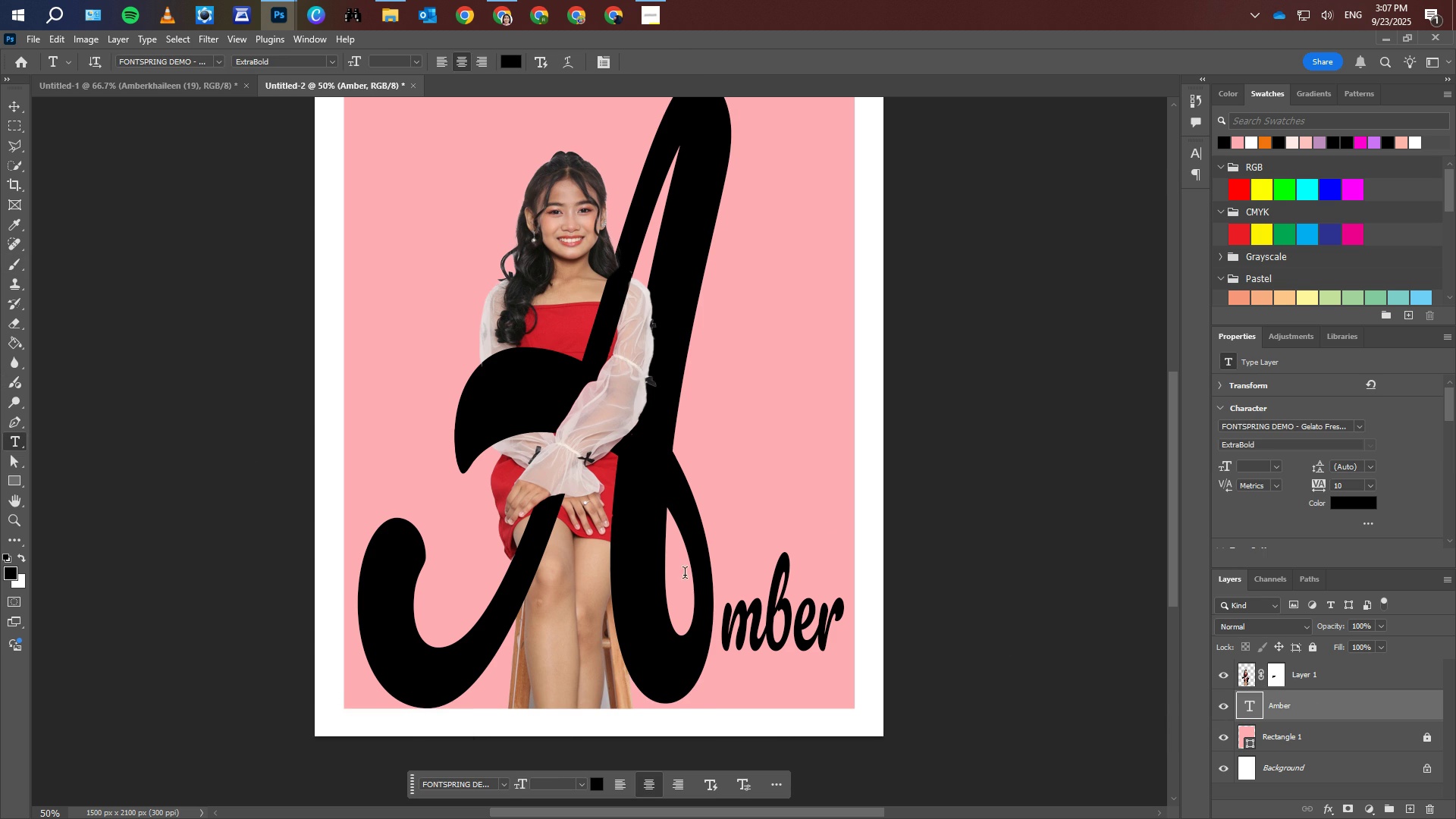 
left_click([686, 576])